 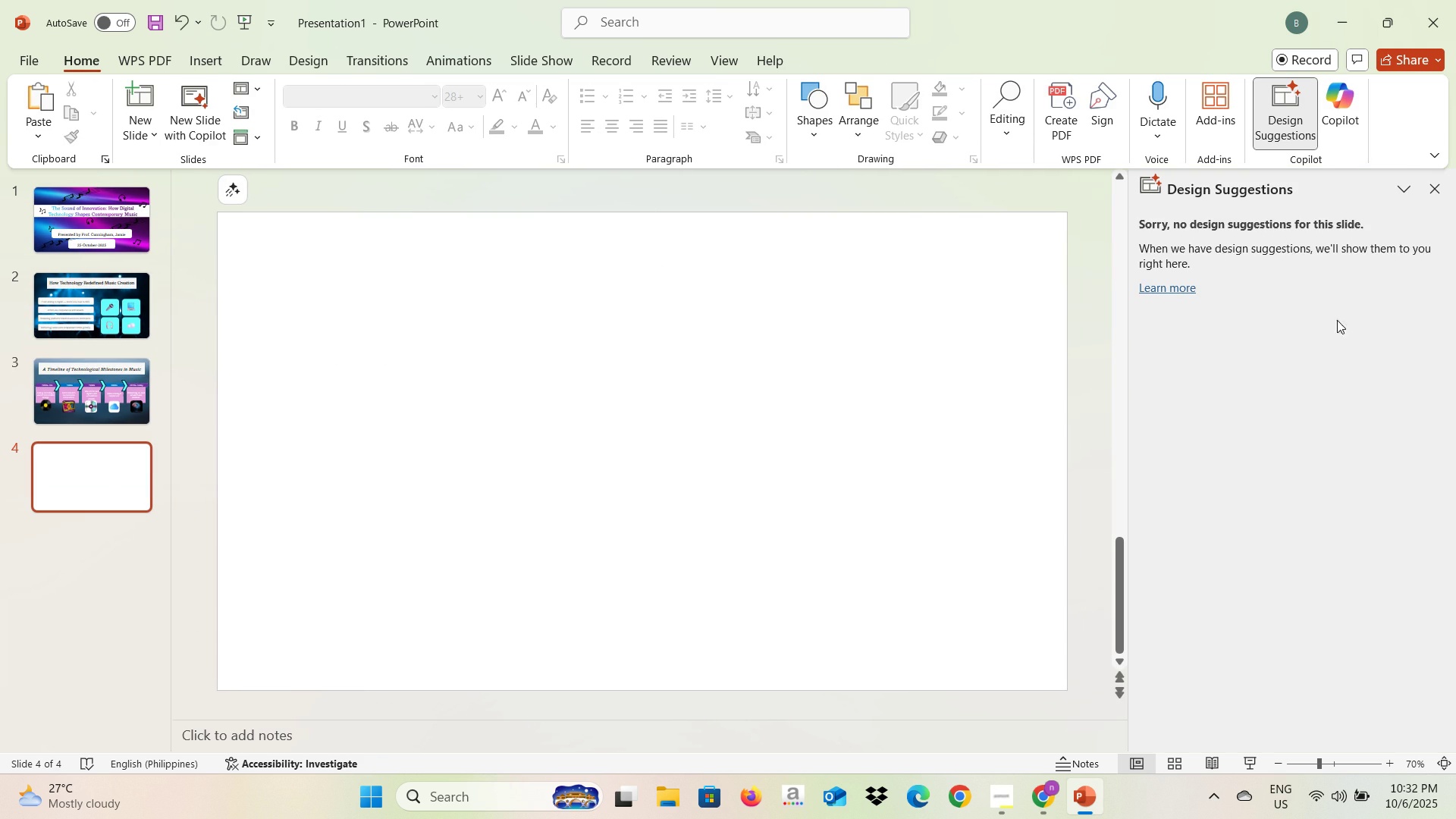 
double_click([1430, 190])
 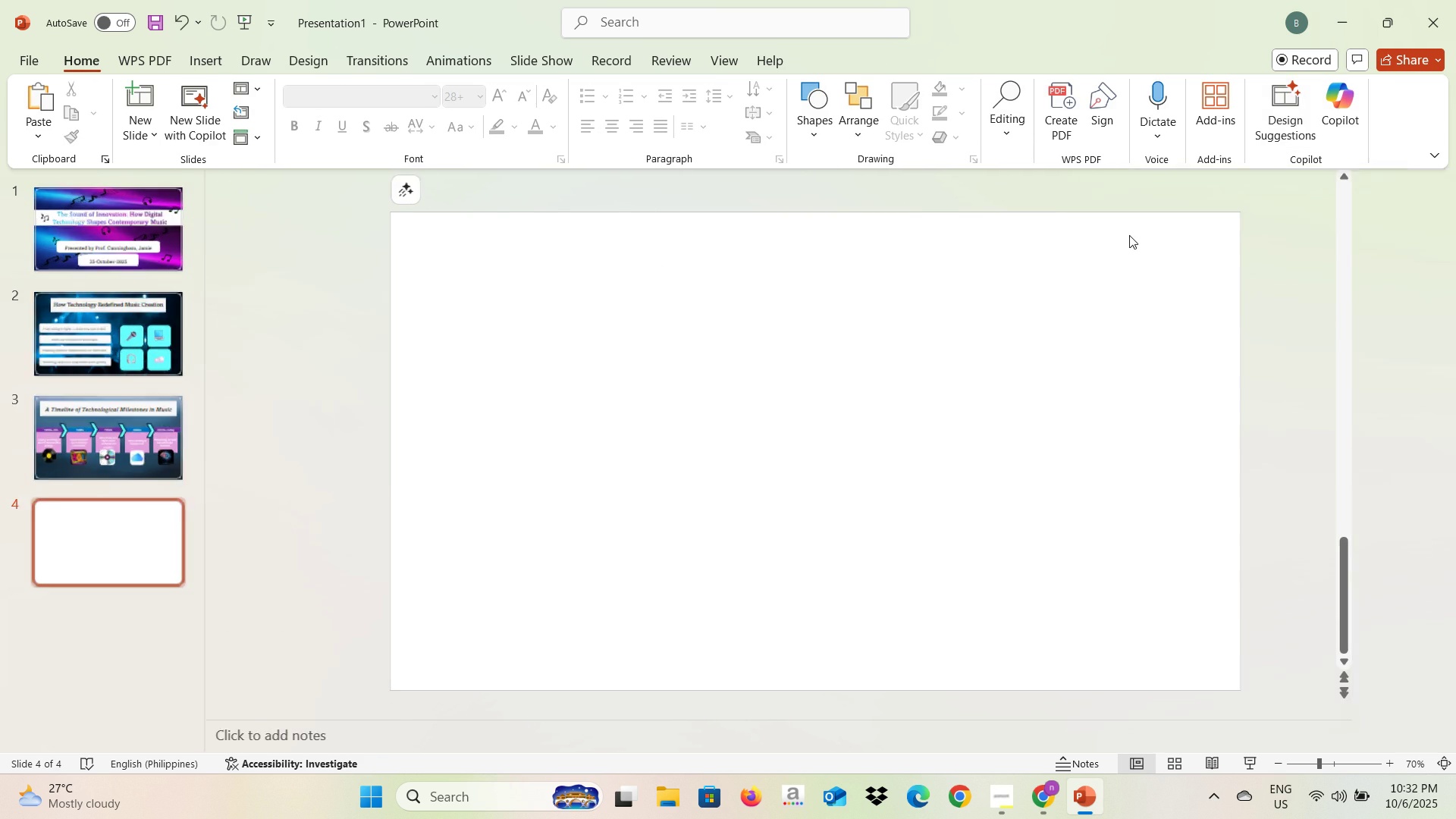 
key(Alt+AltLeft)
 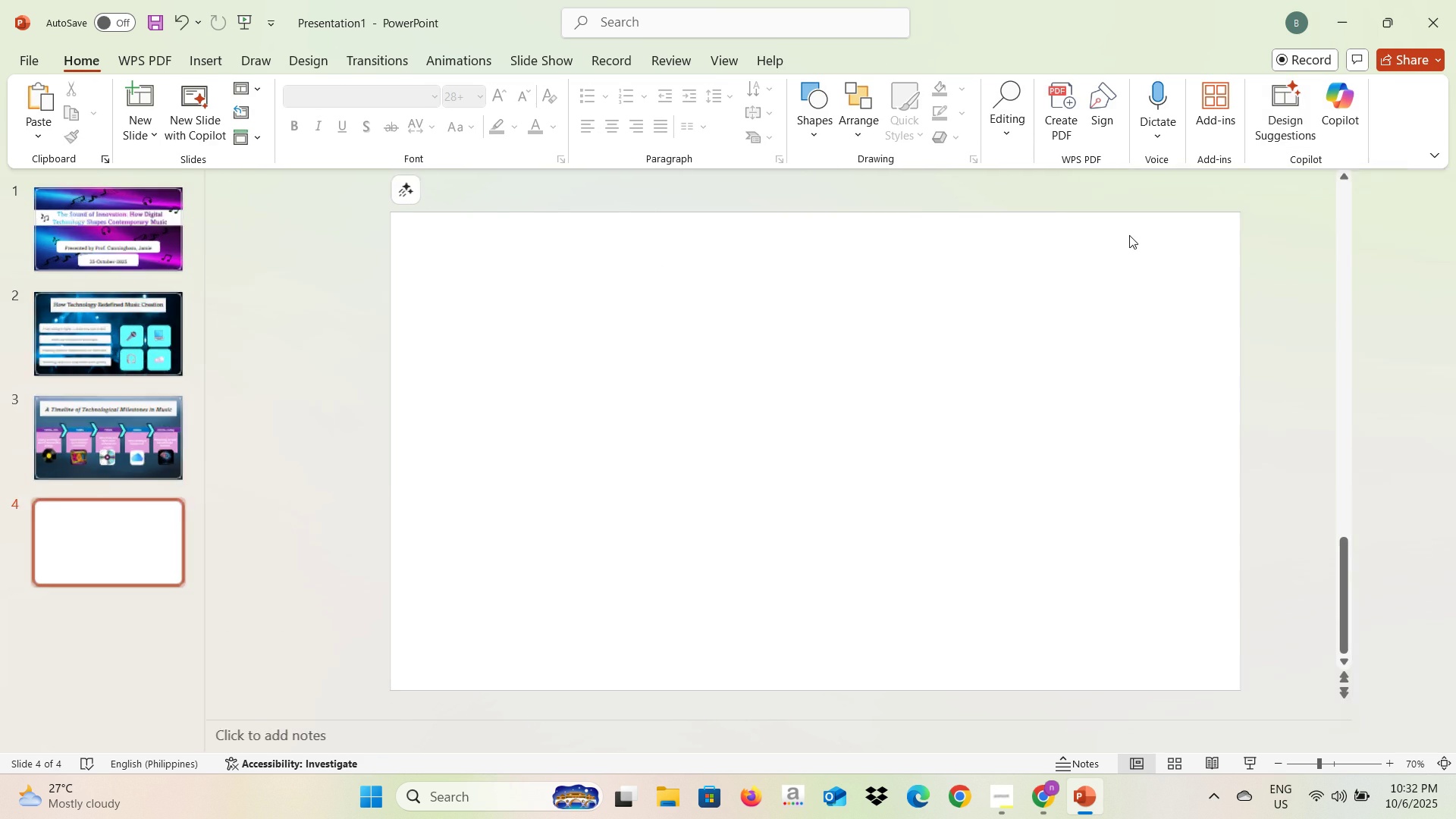 
key(Alt+Tab)
 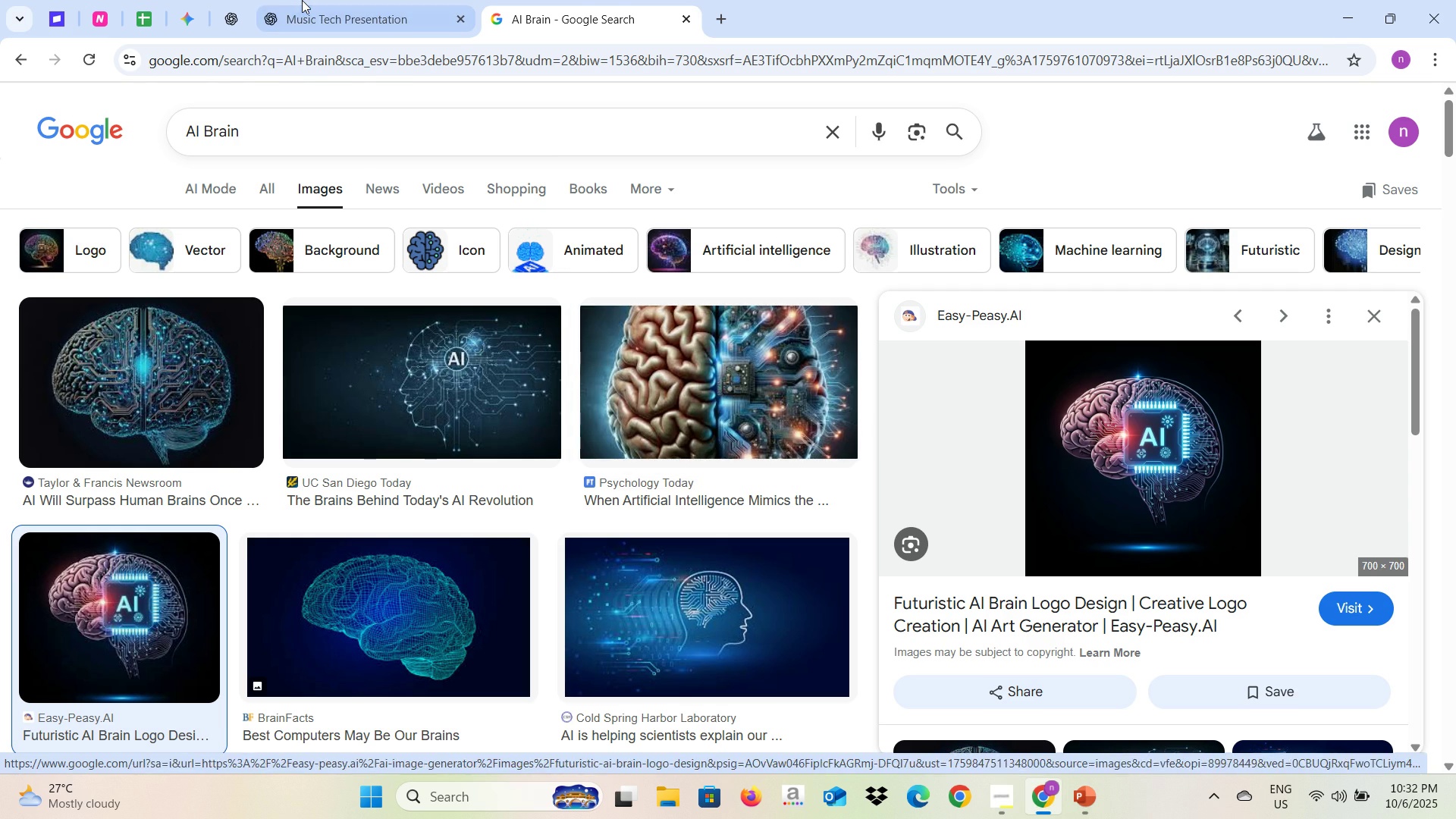 
left_click([302, 0])
 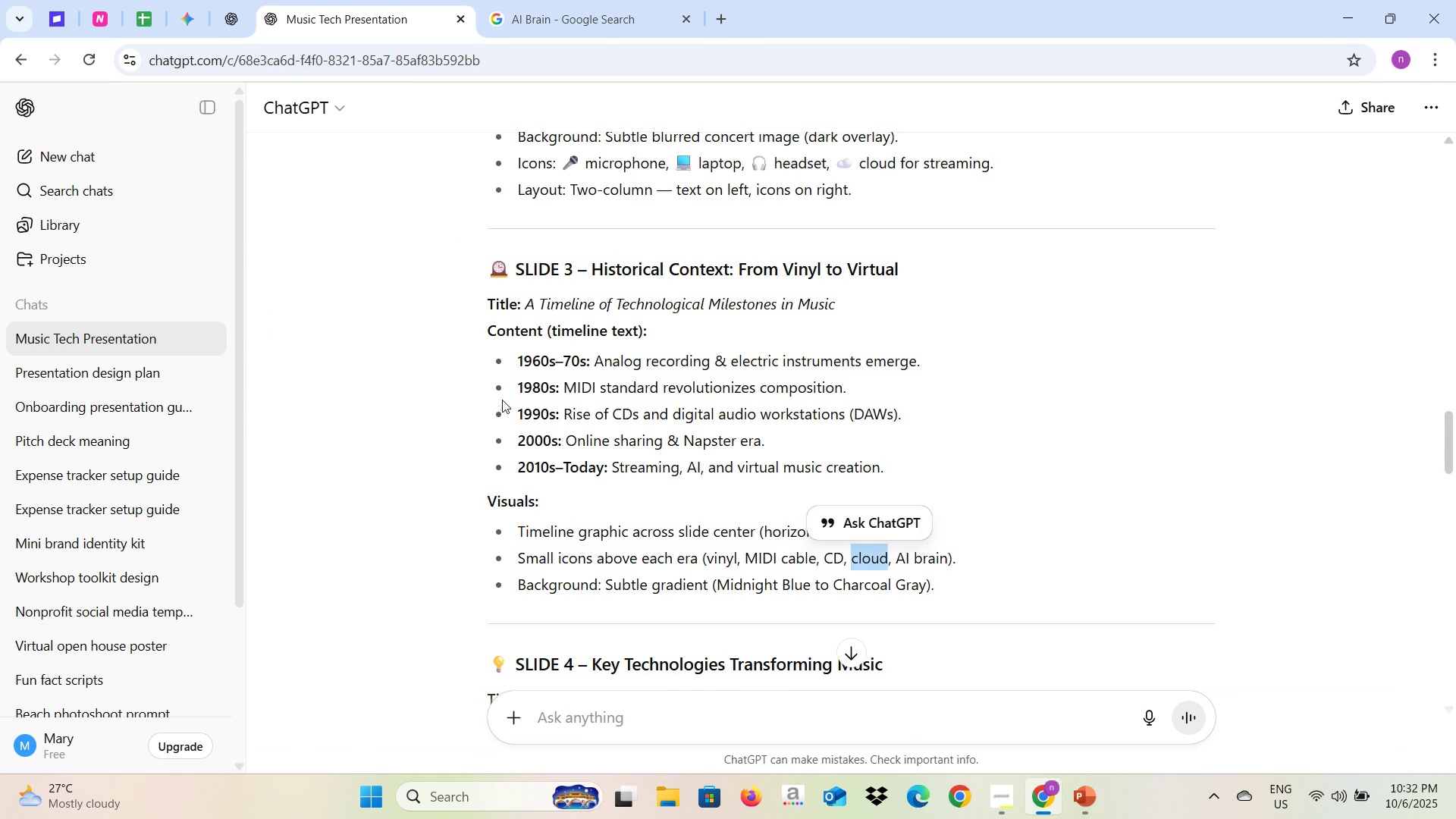 
scroll: coordinate [502, 400], scroll_direction: down, amount: 3.0
 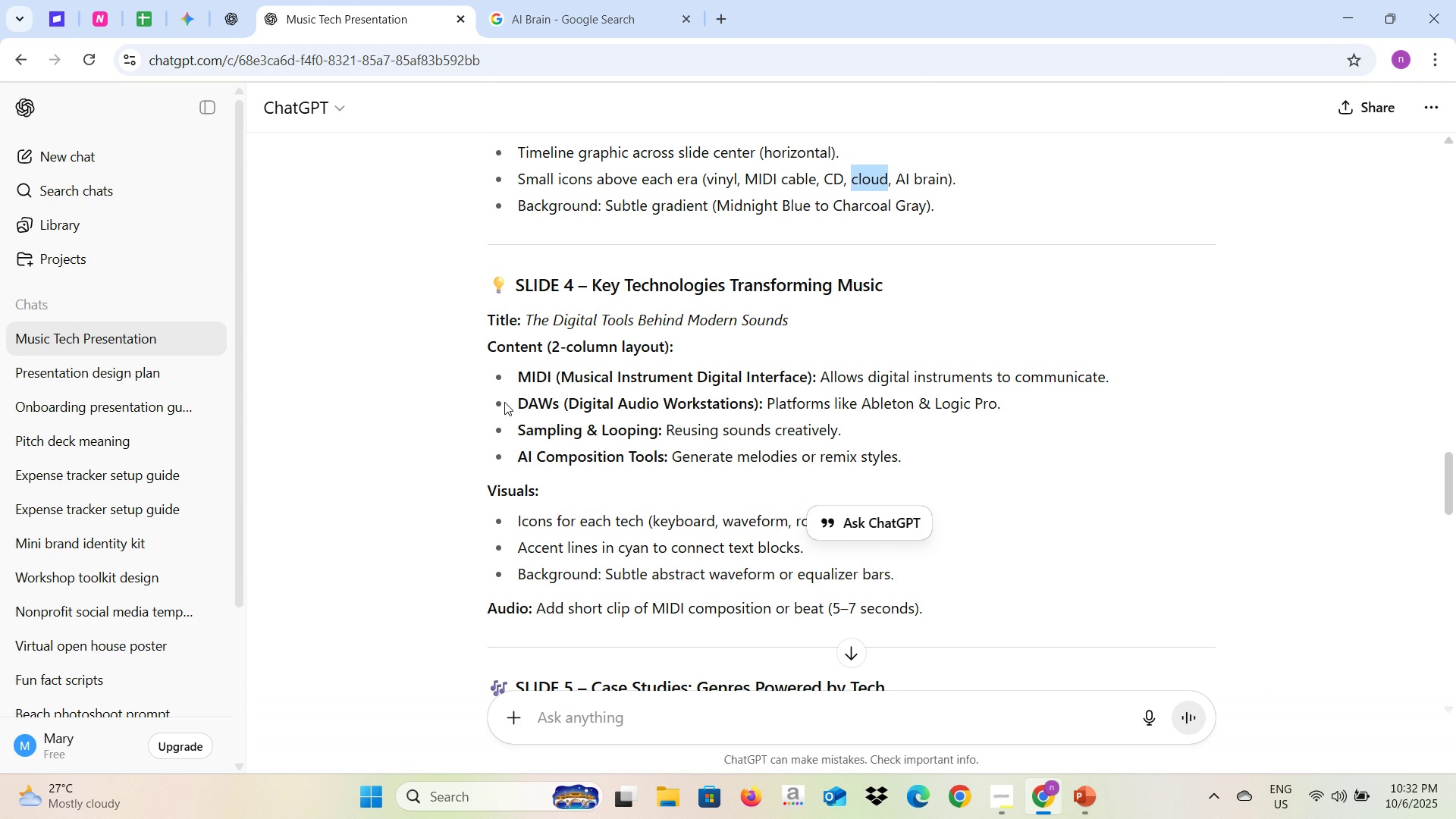 
left_click([1109, 520])